 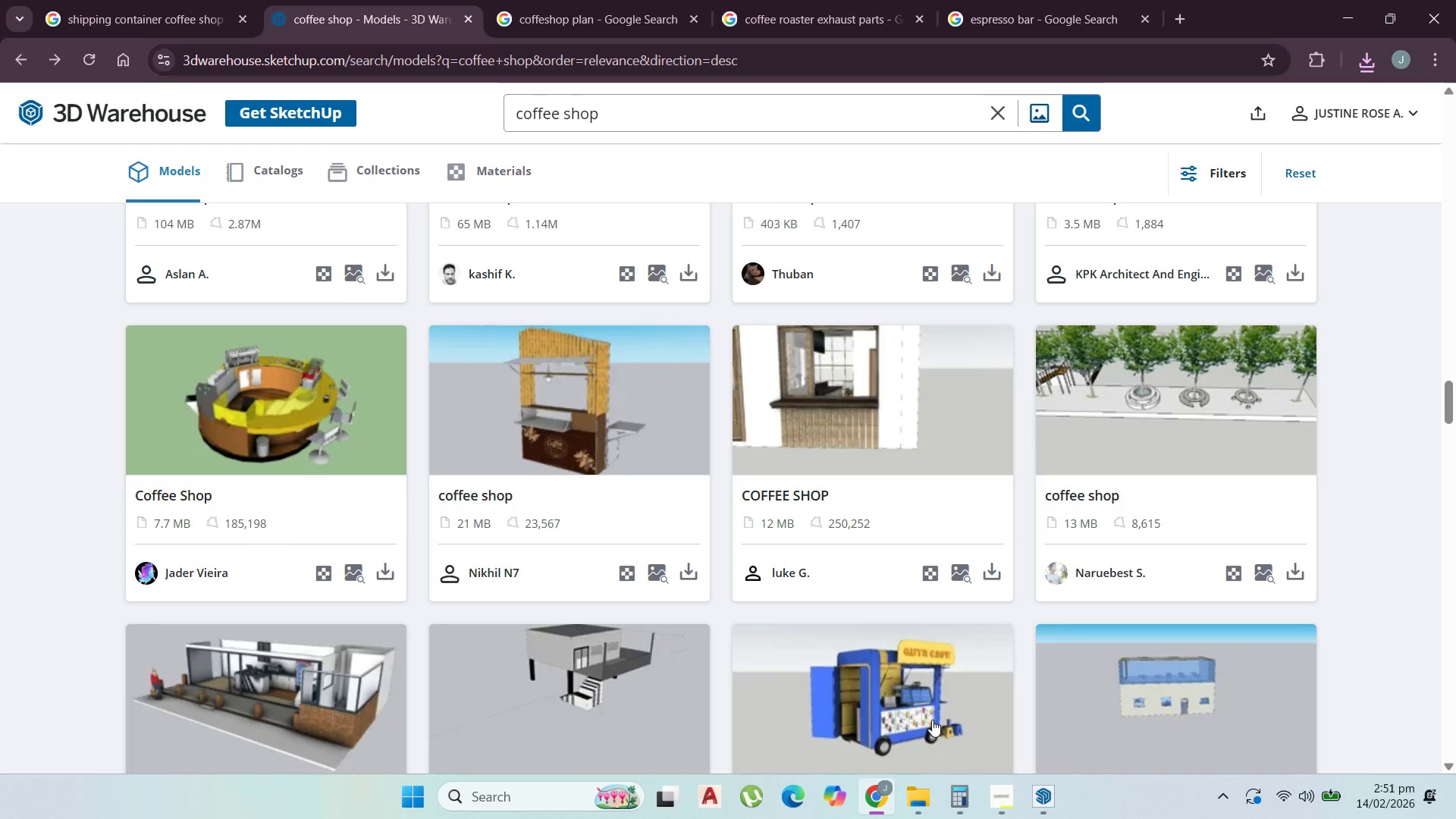 
left_click([1368, 64])
 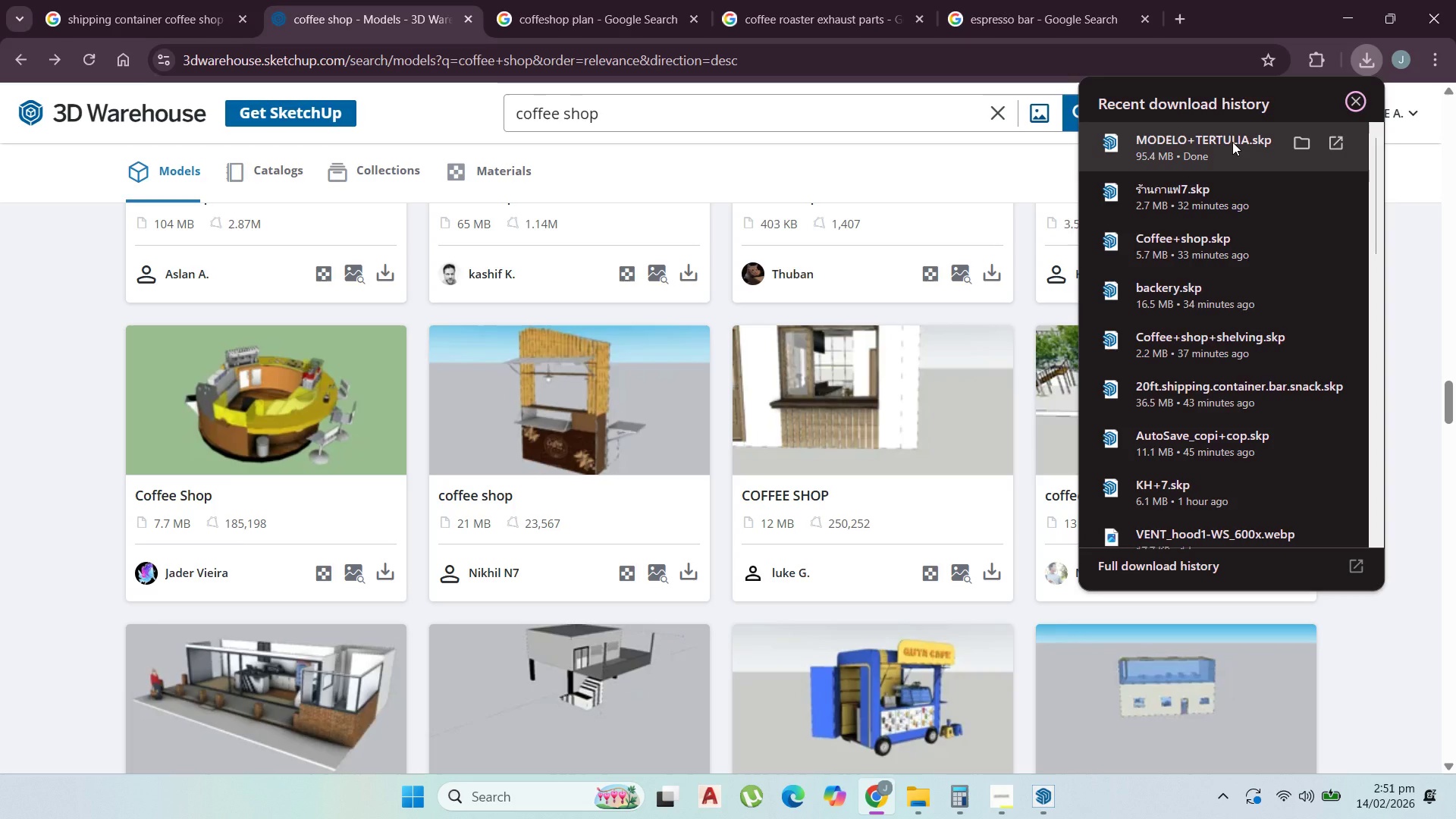 
left_click([1232, 142])
 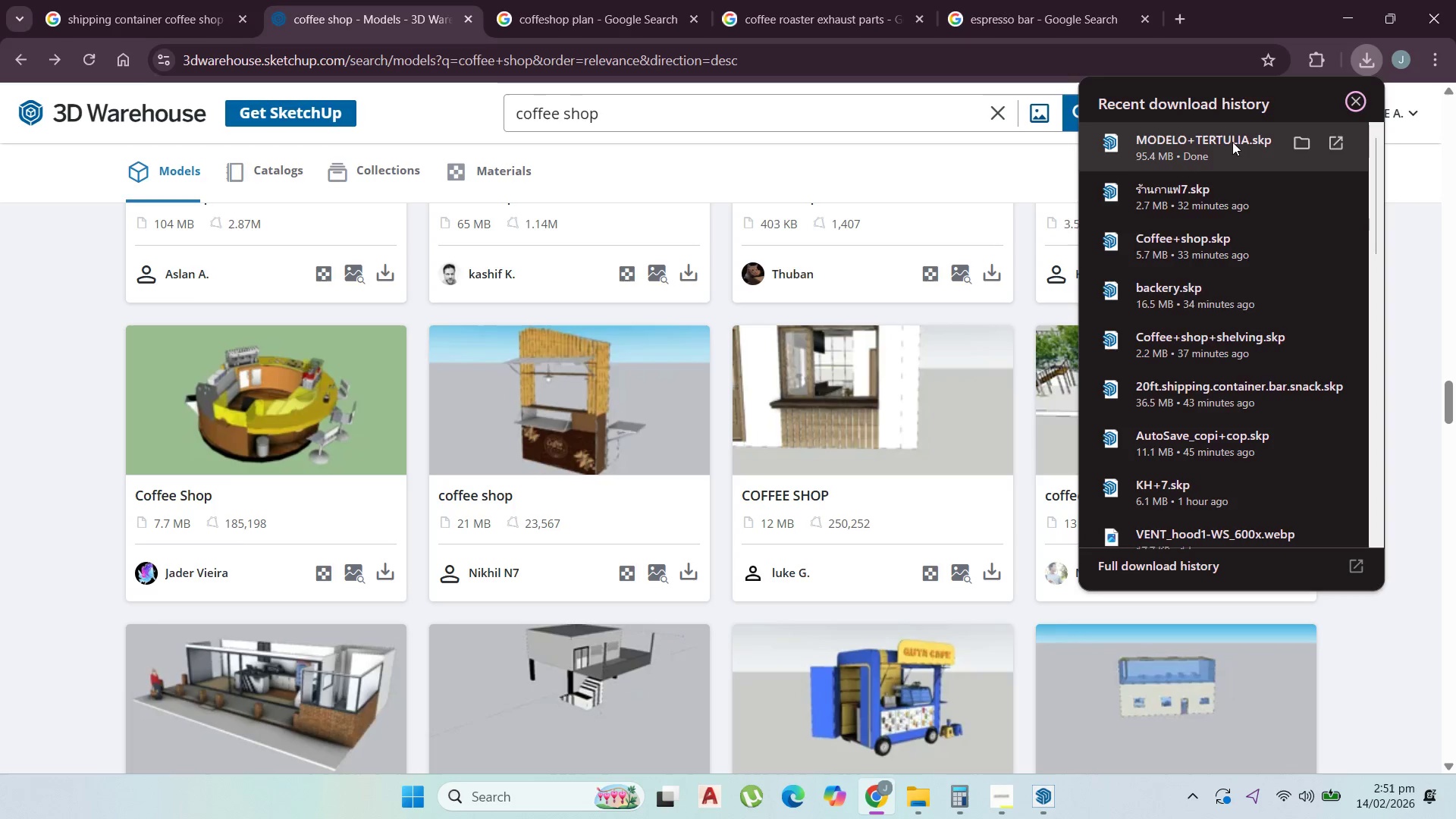 
scroll: coordinate [154, 509], scroll_direction: down, amount: 10.0
 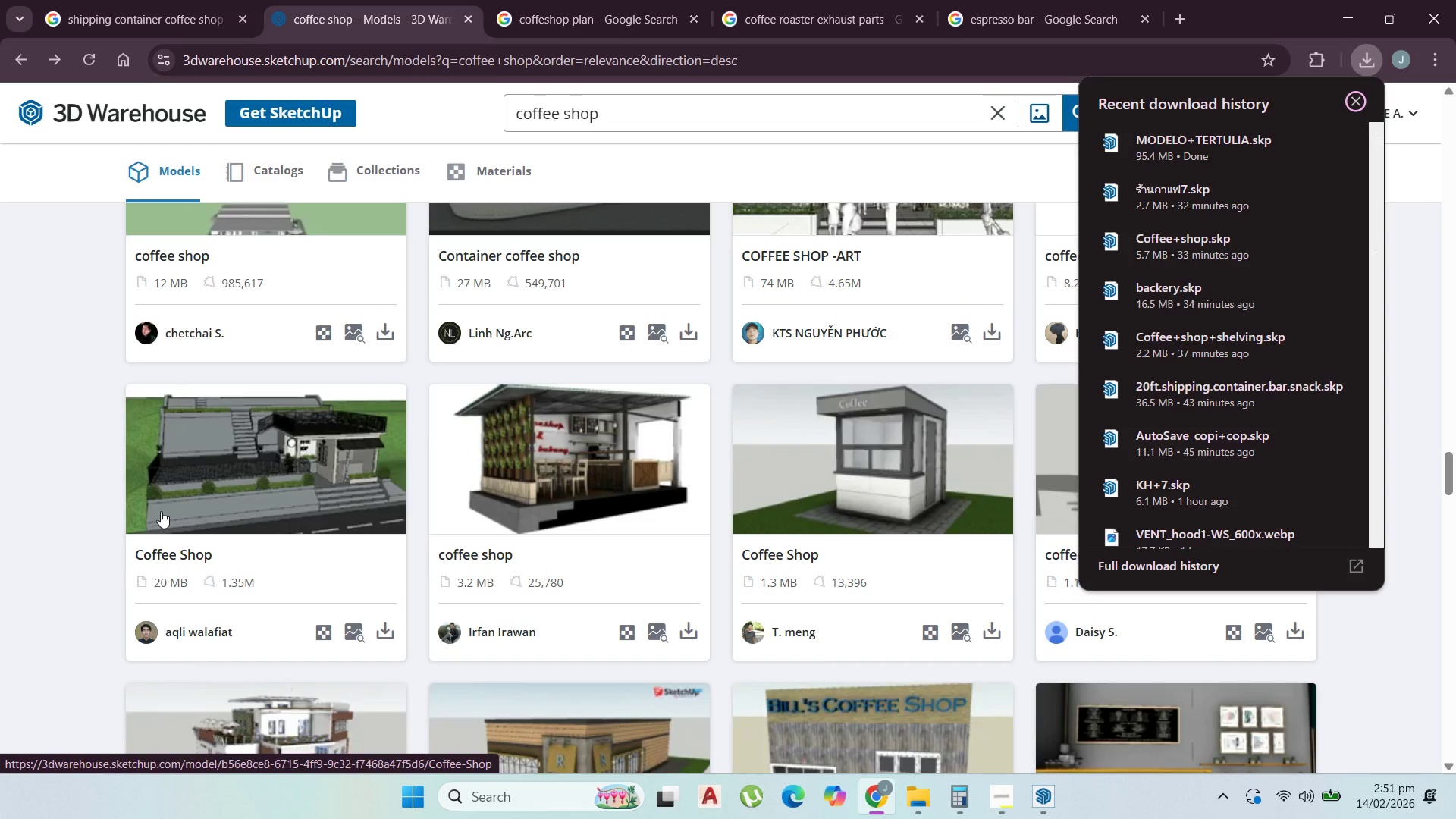 
scroll: coordinate [172, 516], scroll_direction: none, amount: 0.0
 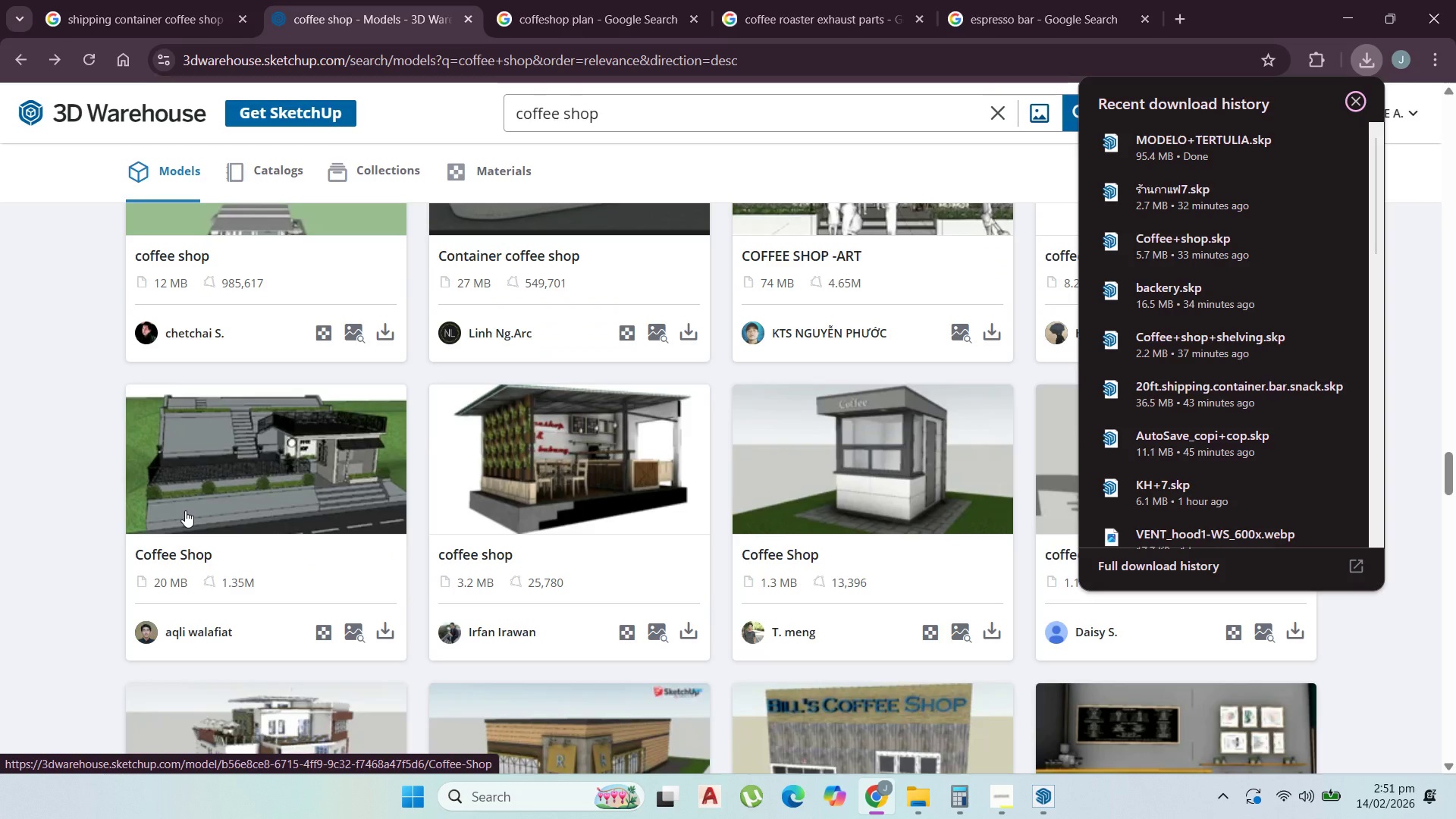 
scroll: coordinate [643, 591], scroll_direction: down, amount: 13.0
 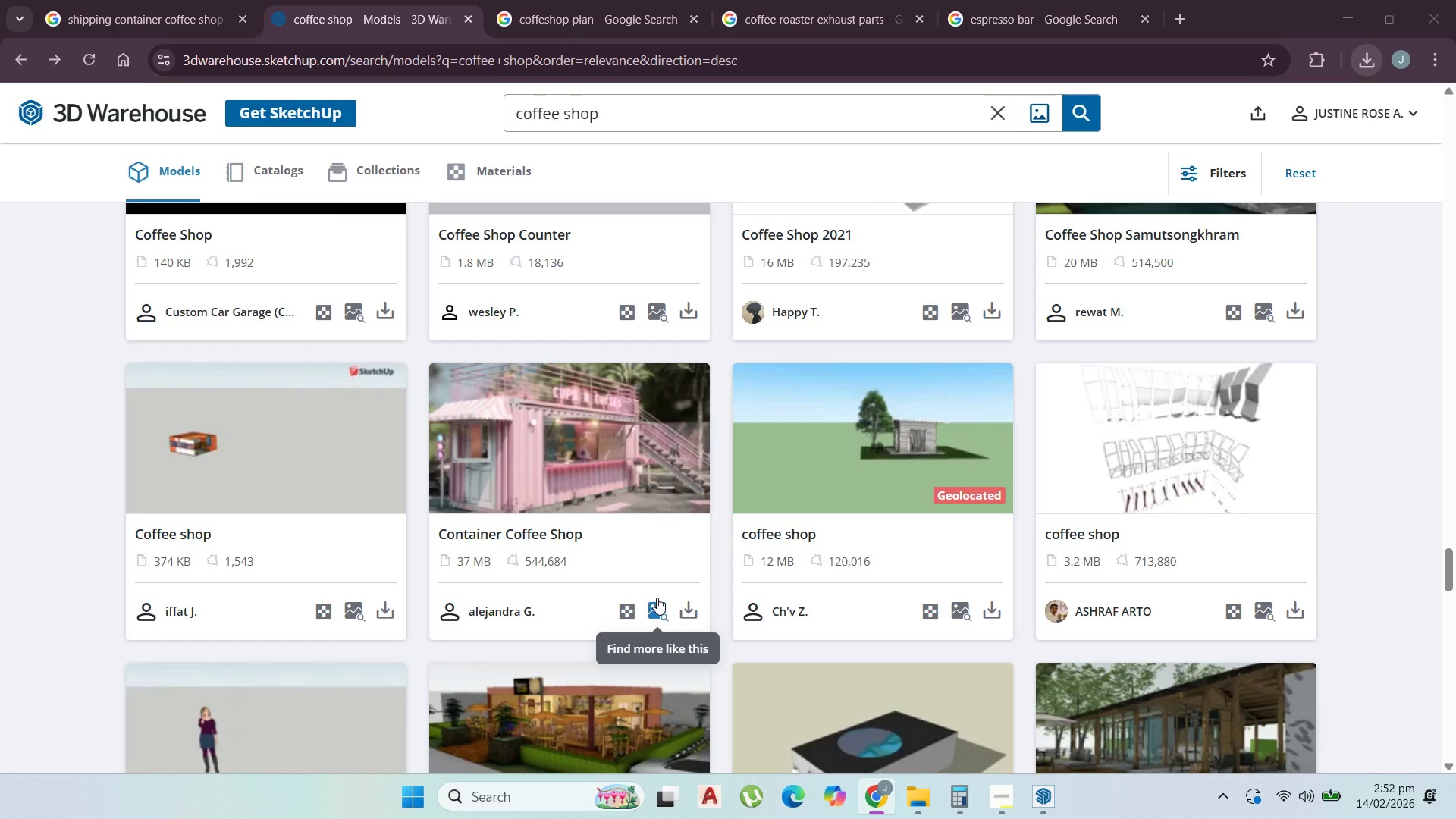 
wait(14.28)
 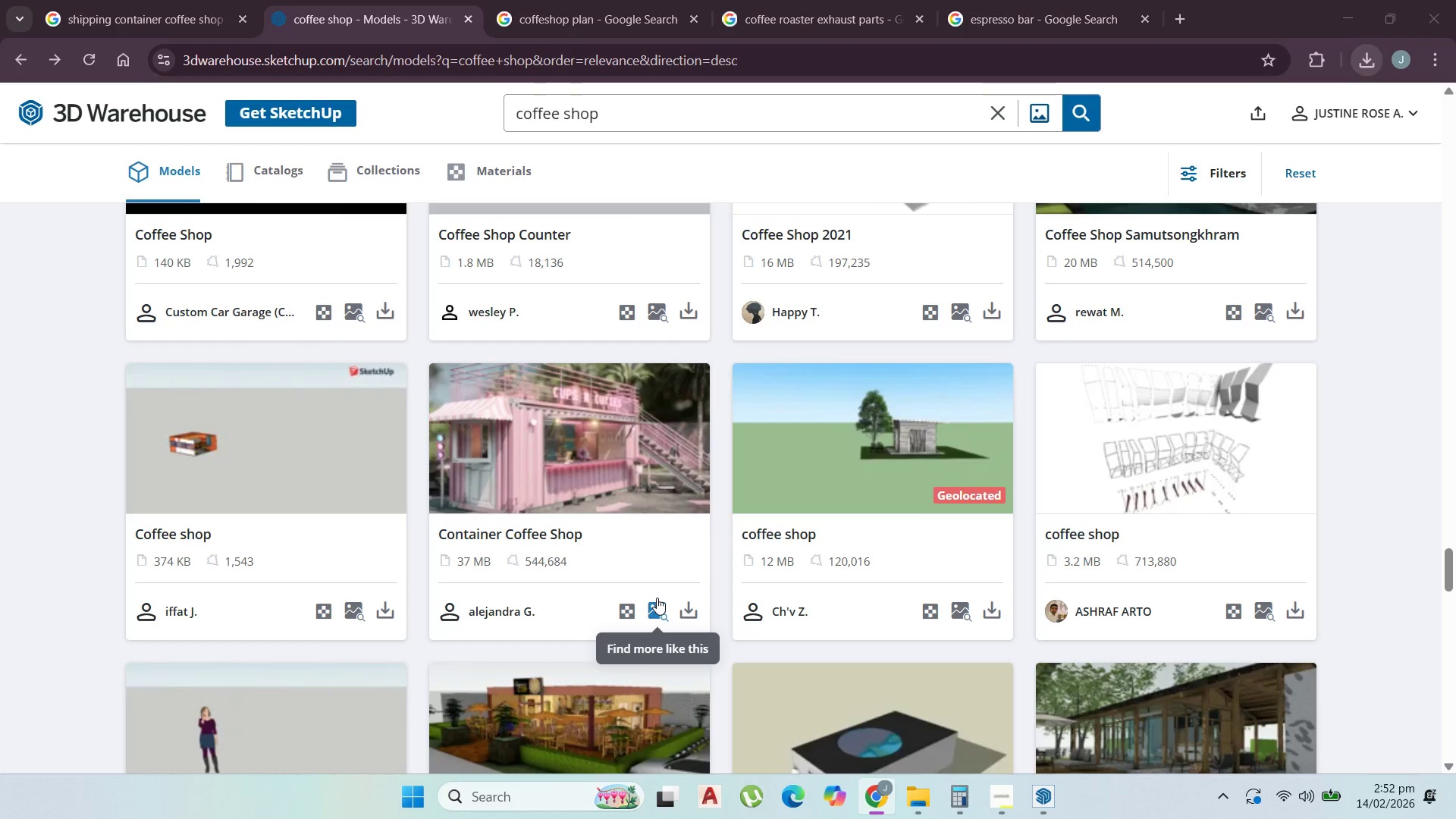 
left_click_drag(start_coordinate=[1019, 424], to_coordinate=[988, 808])
 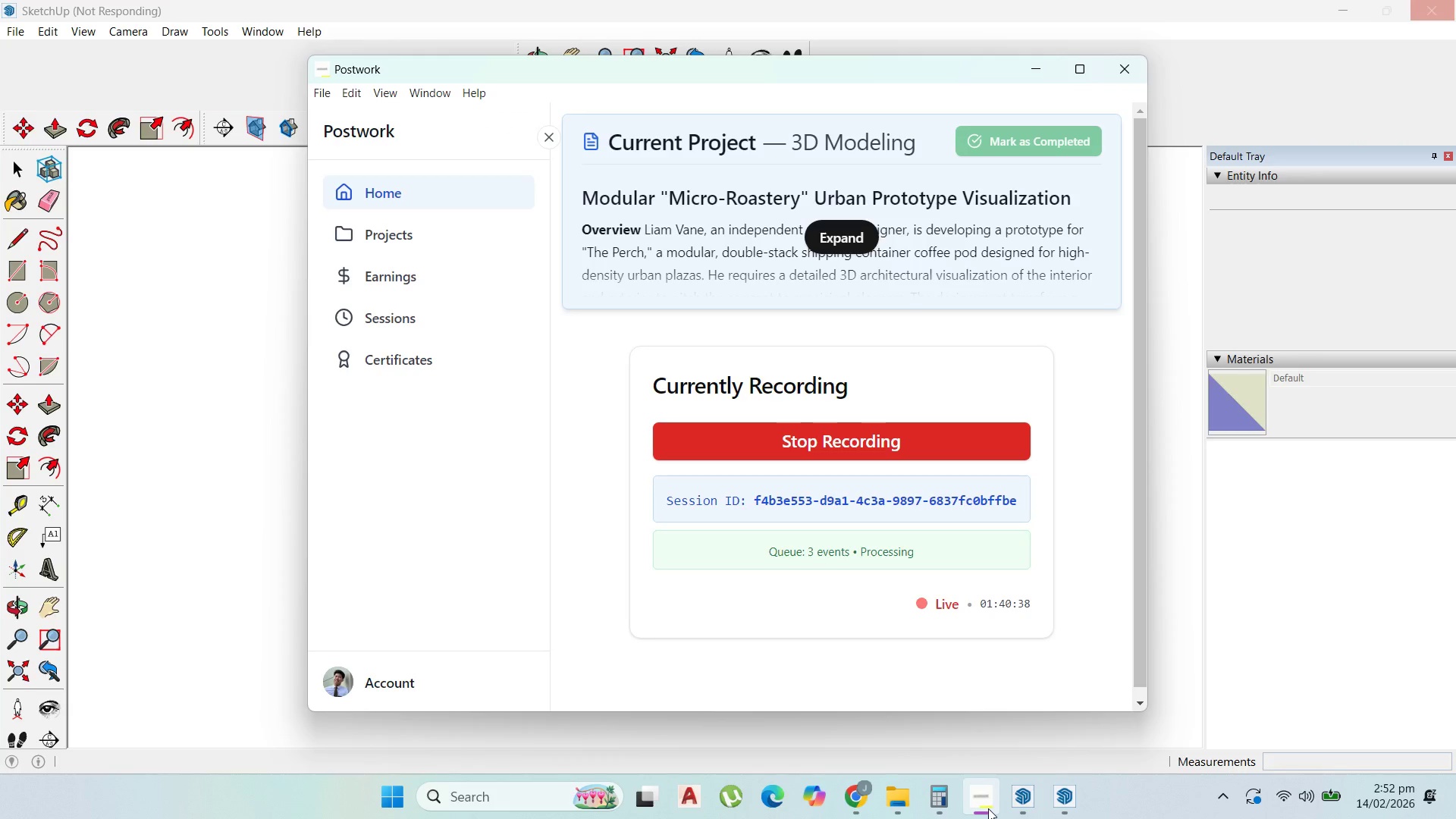 
left_click([988, 808])